 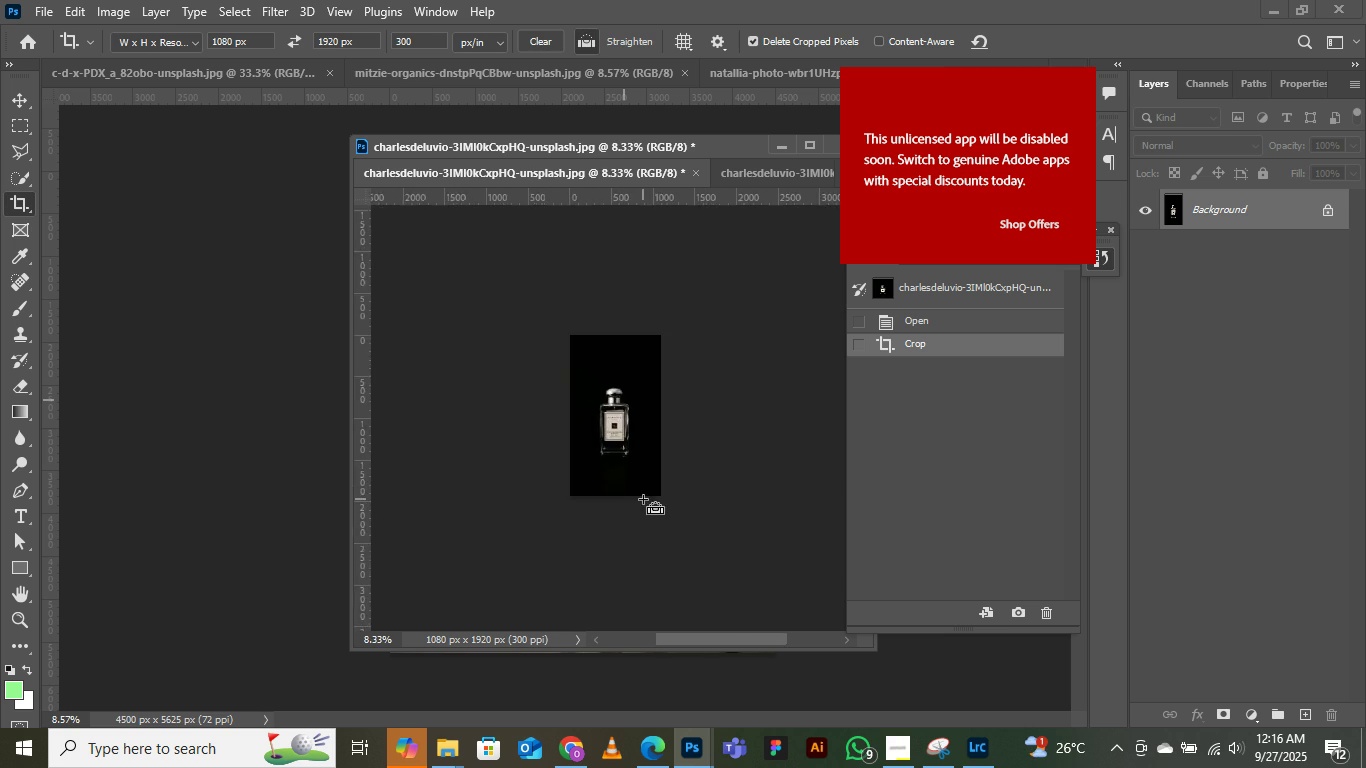 
key(Control+Equal)
 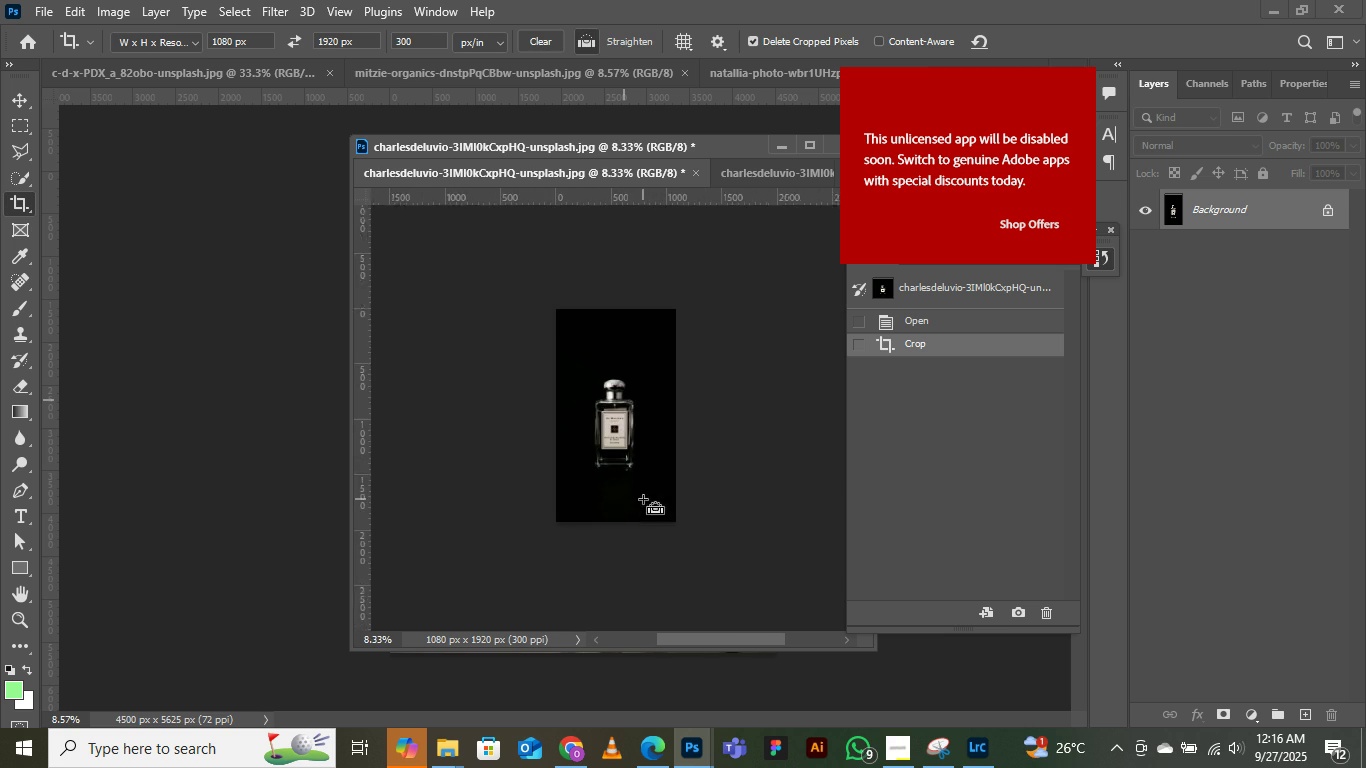 
key(Control+Equal)
 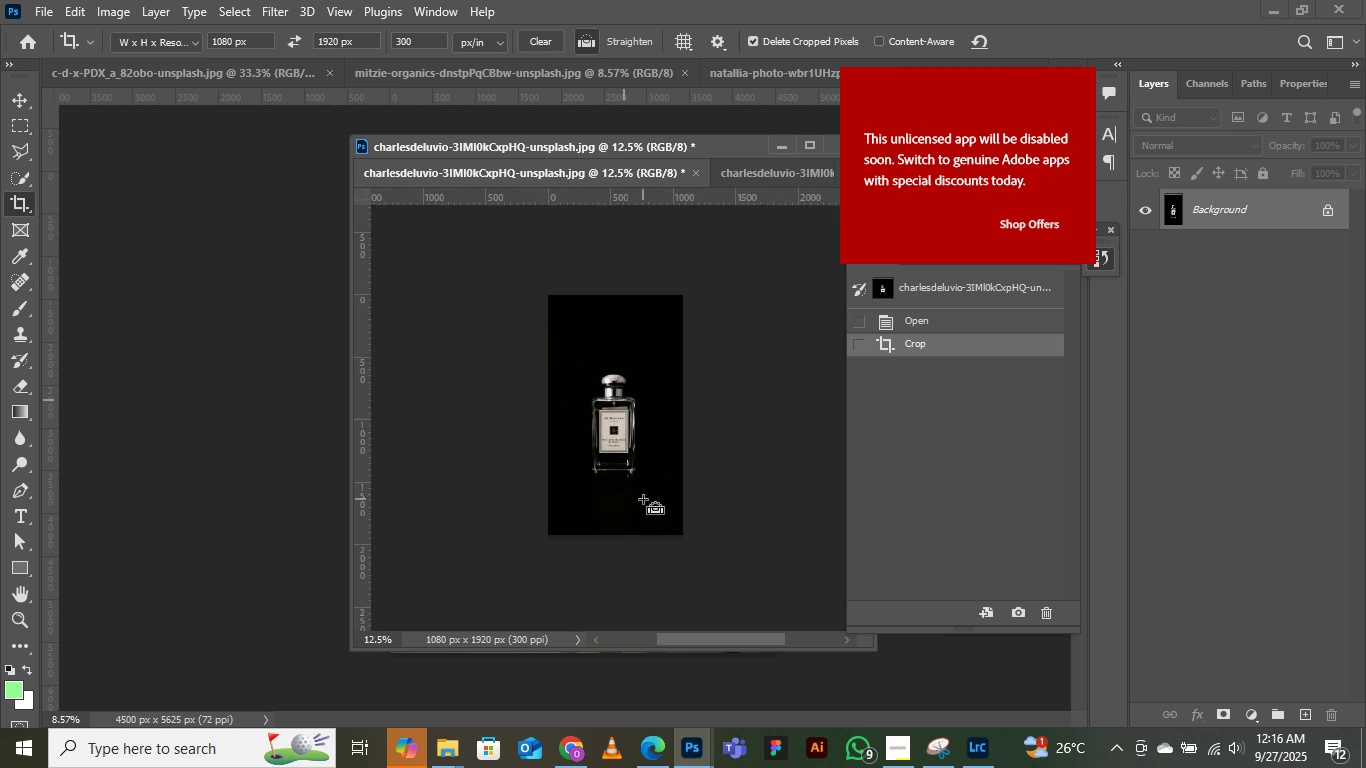 
key(Control+Equal)
 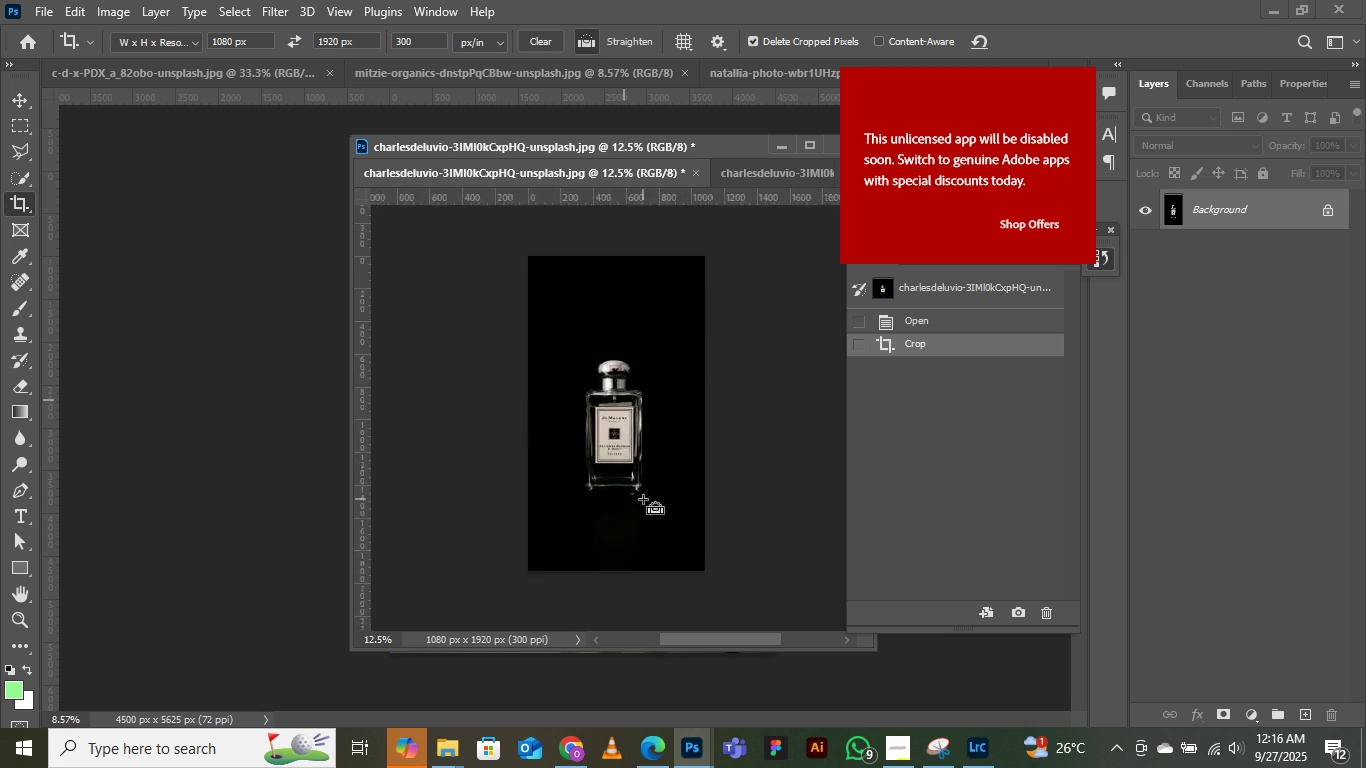 
key(Control+Equal)
 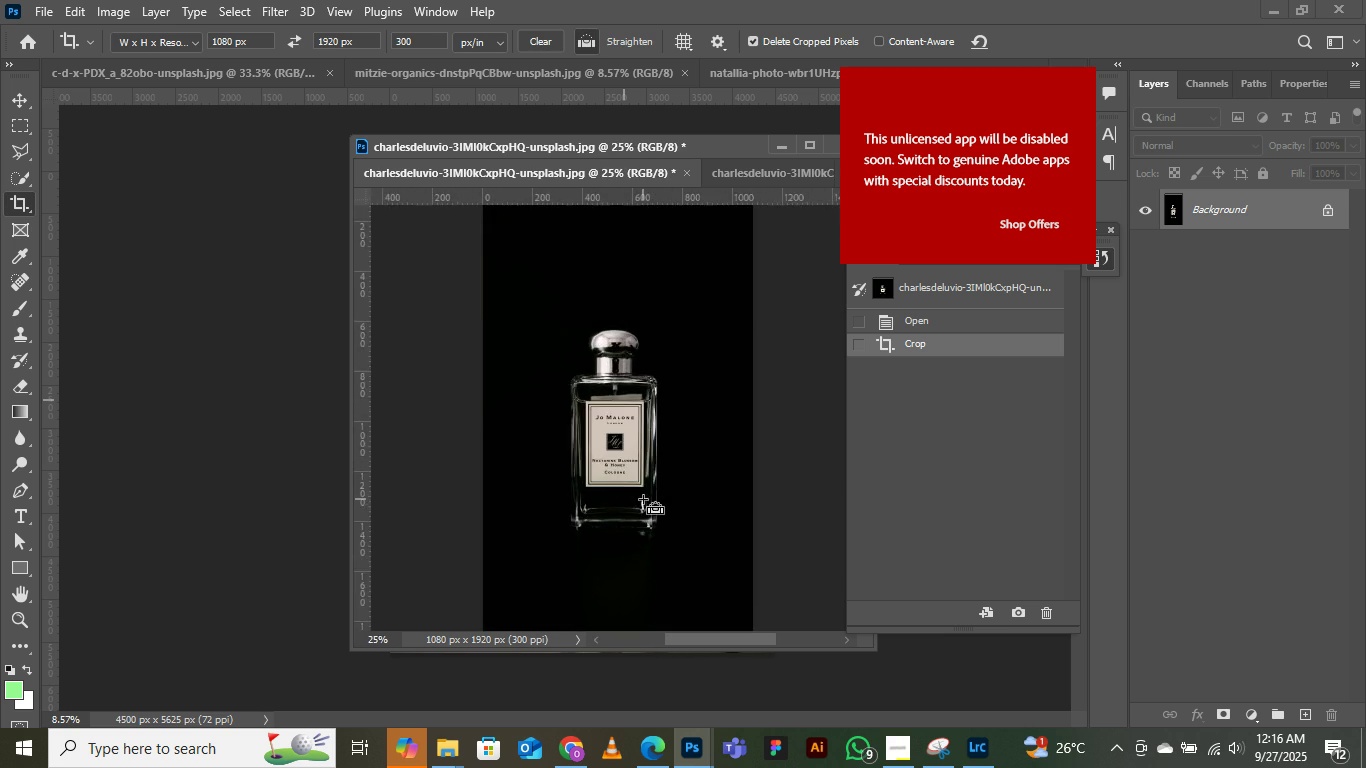 
key(Control+Equal)
 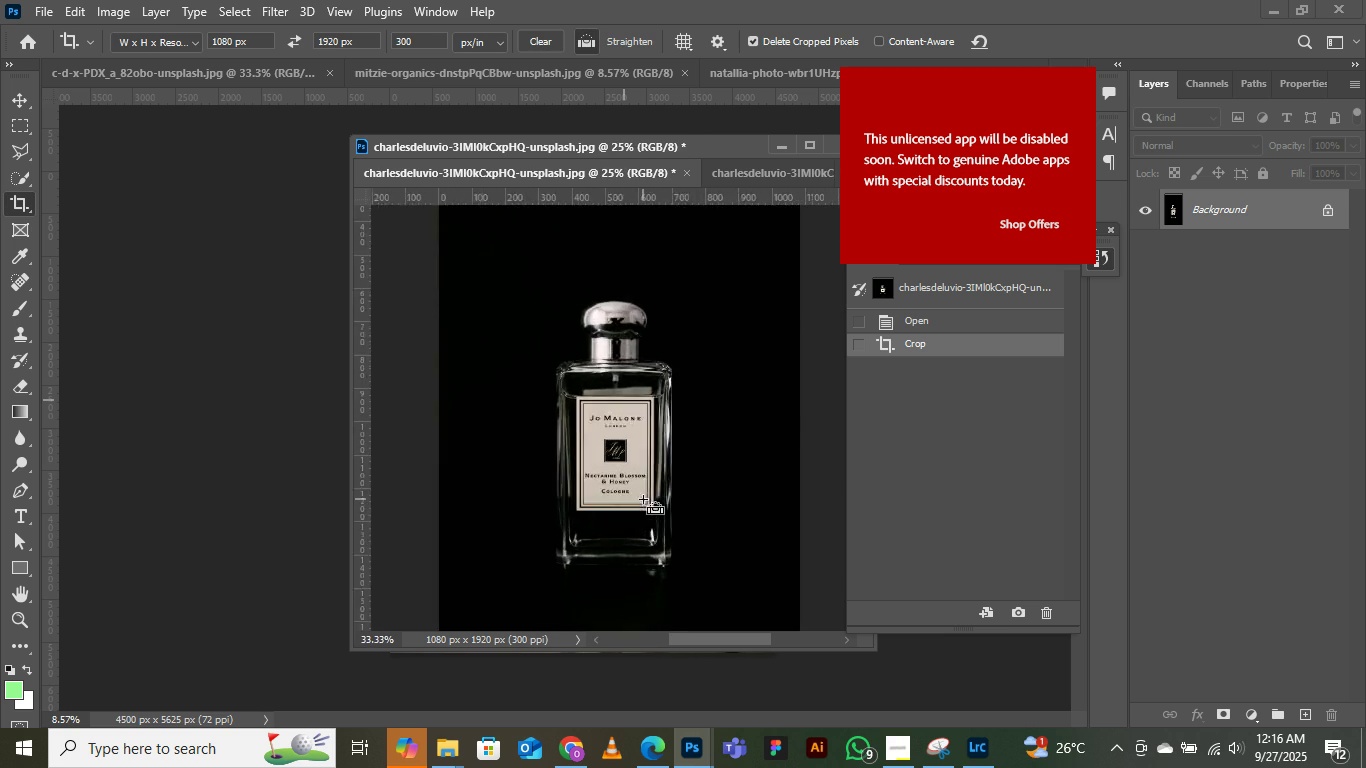 
key(Control+Minus)
 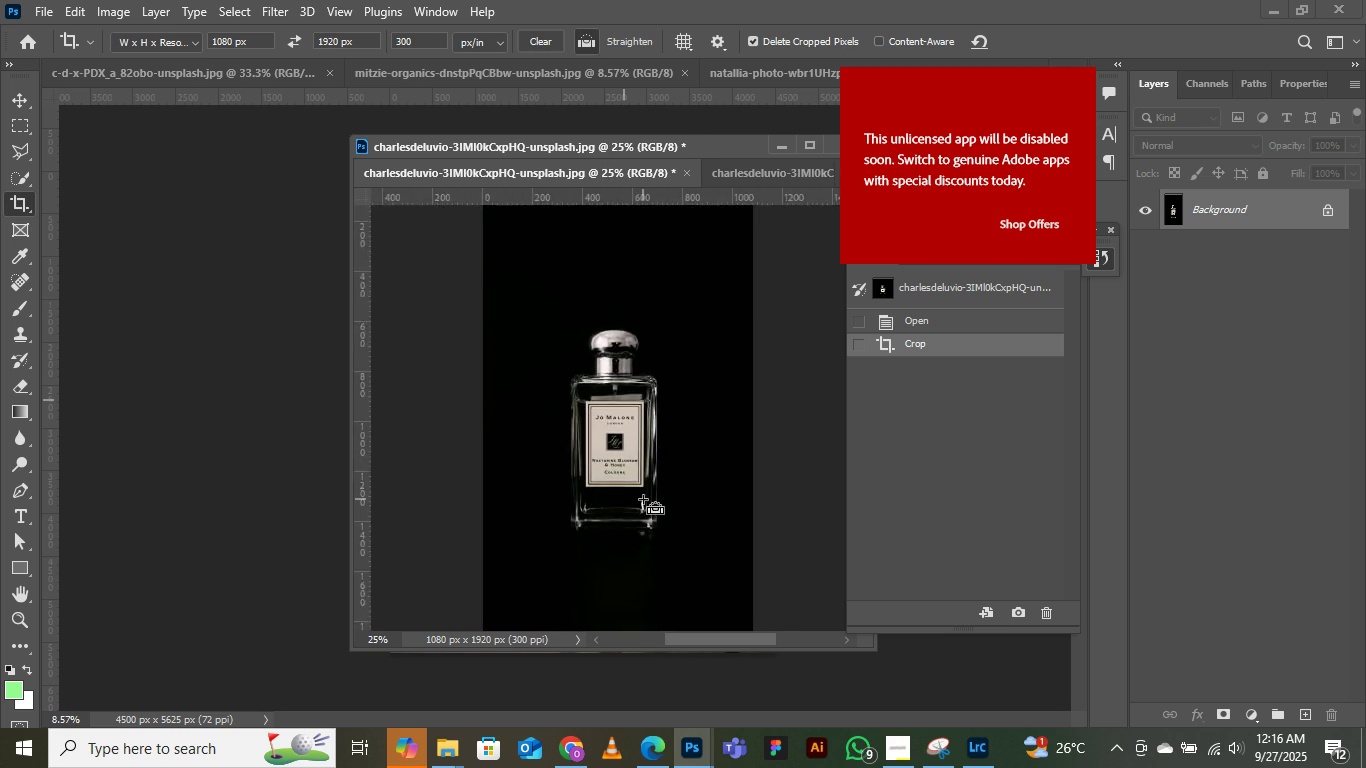 
key(Control+Minus)
 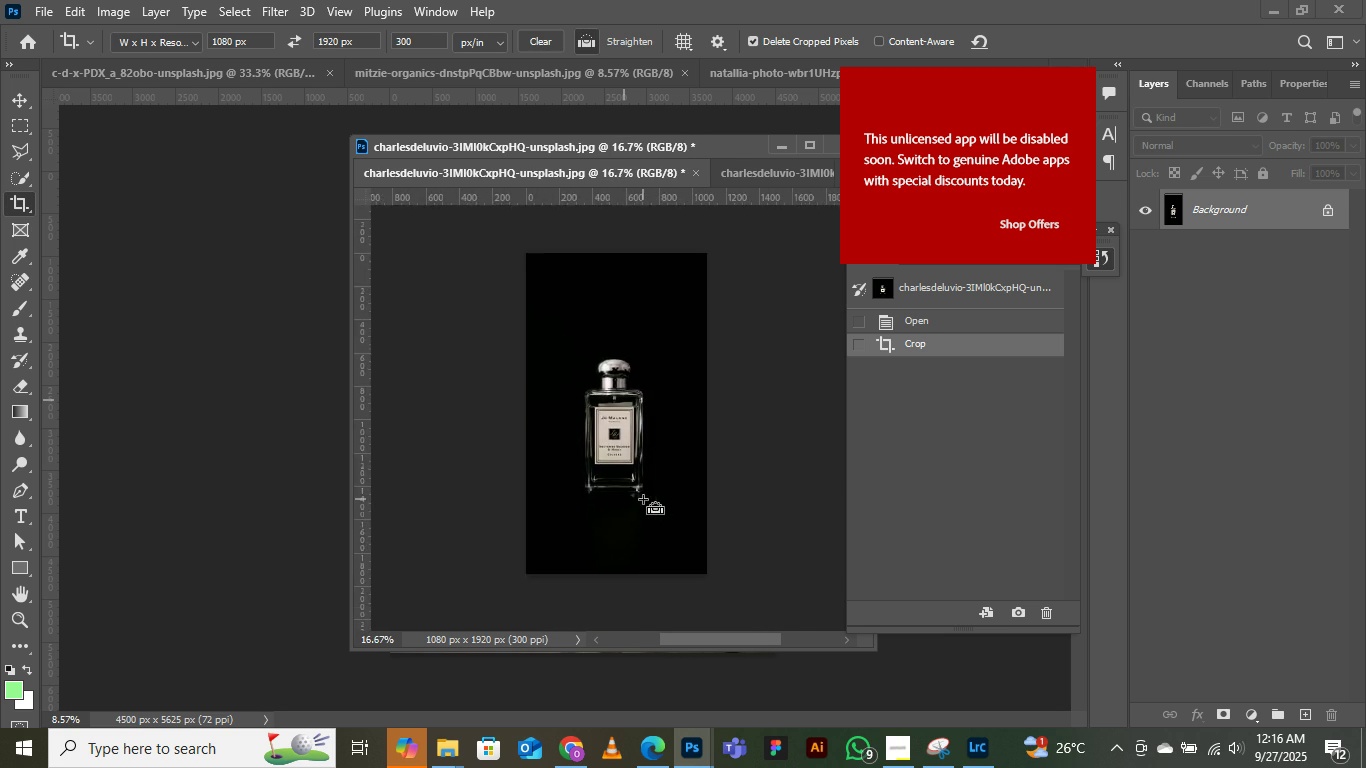 
key(Control+Minus)
 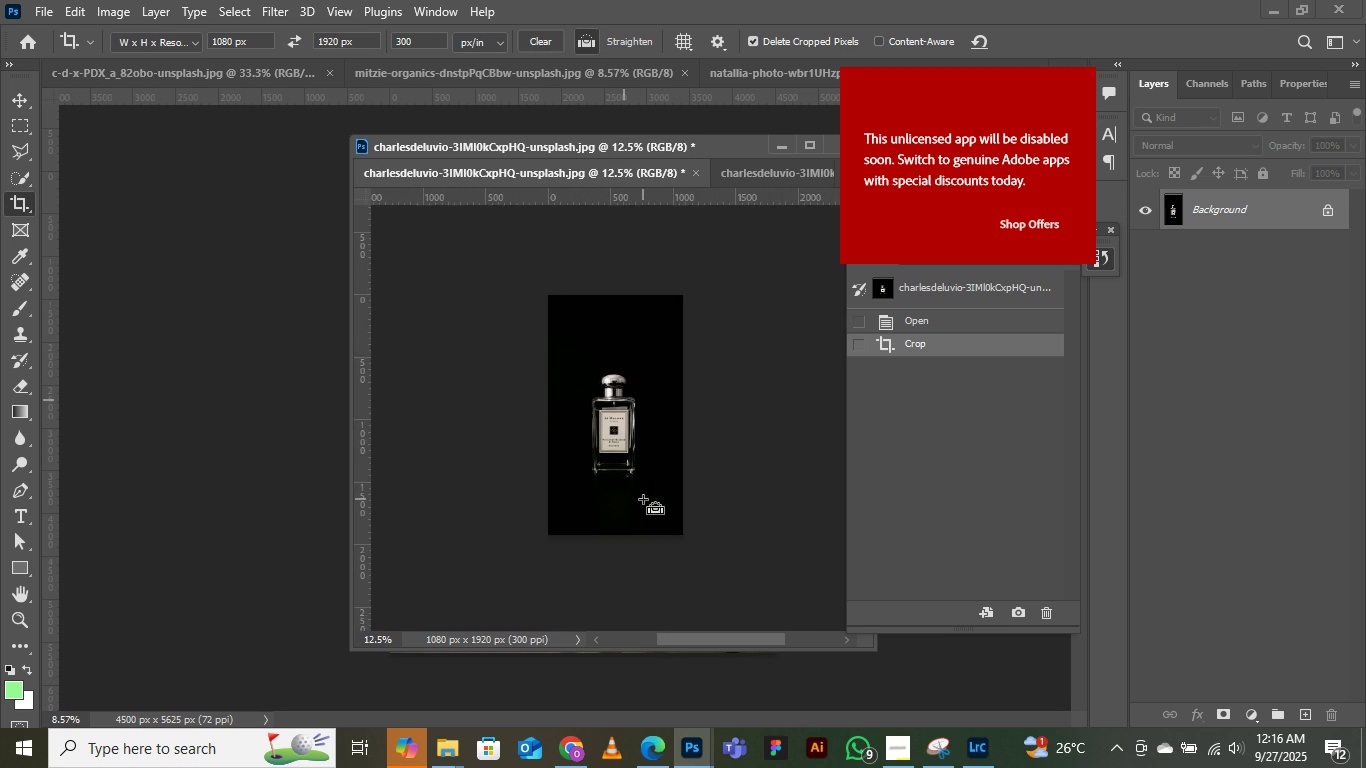 
key(Control+Equal)